 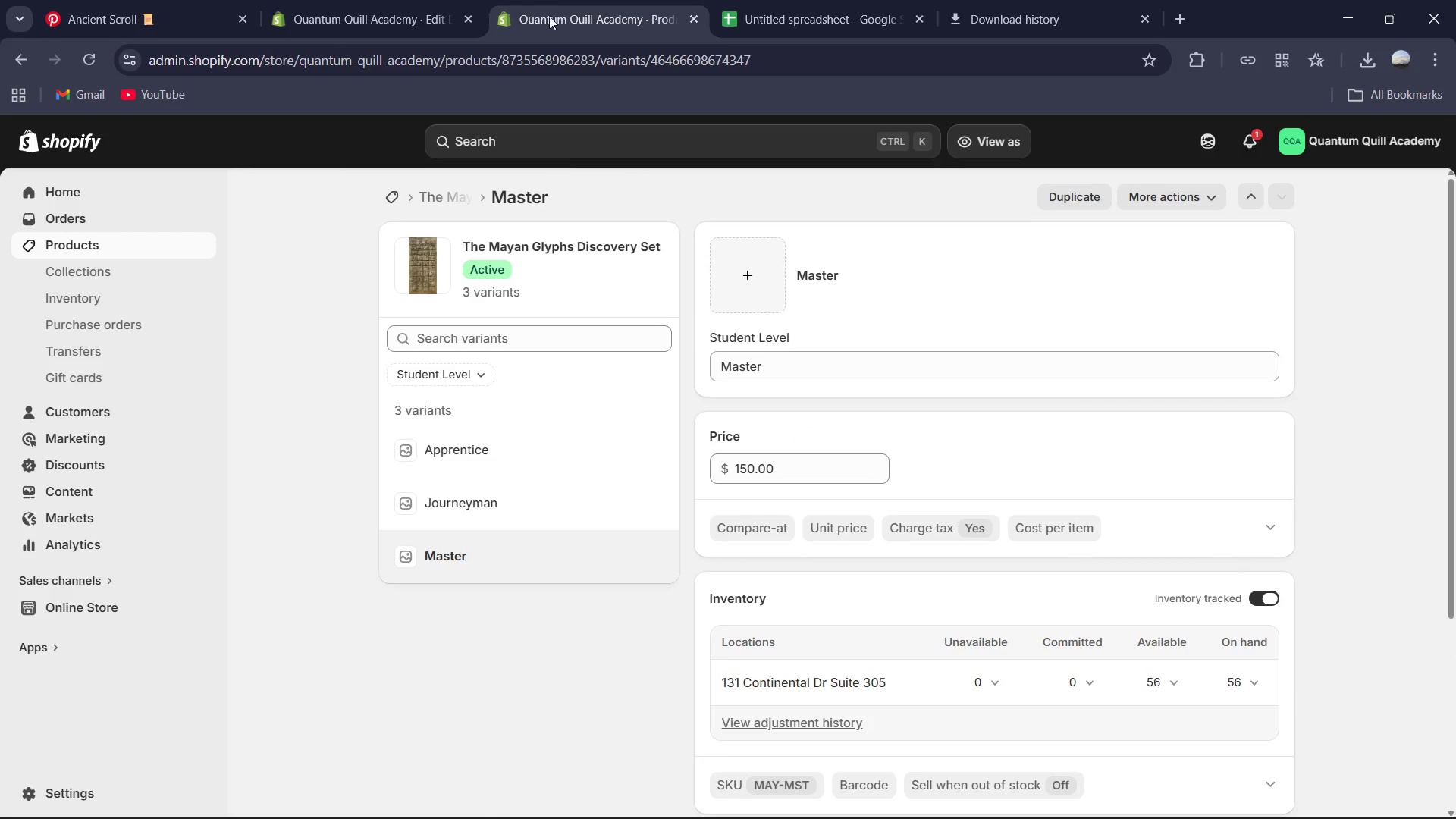 
left_click([366, 5])
 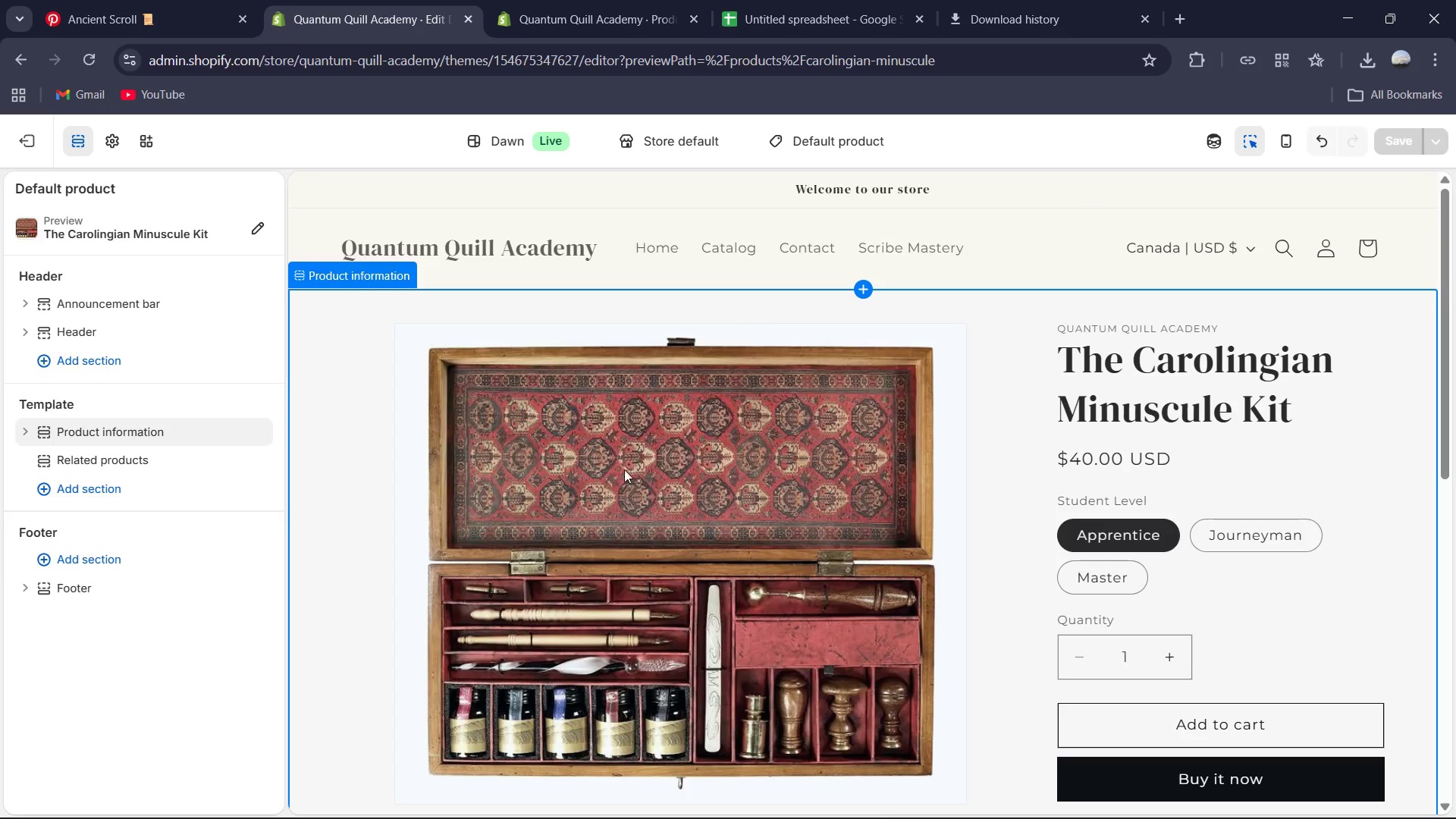 
scroll: coordinate [491, 445], scroll_direction: down, amount: 8.0
 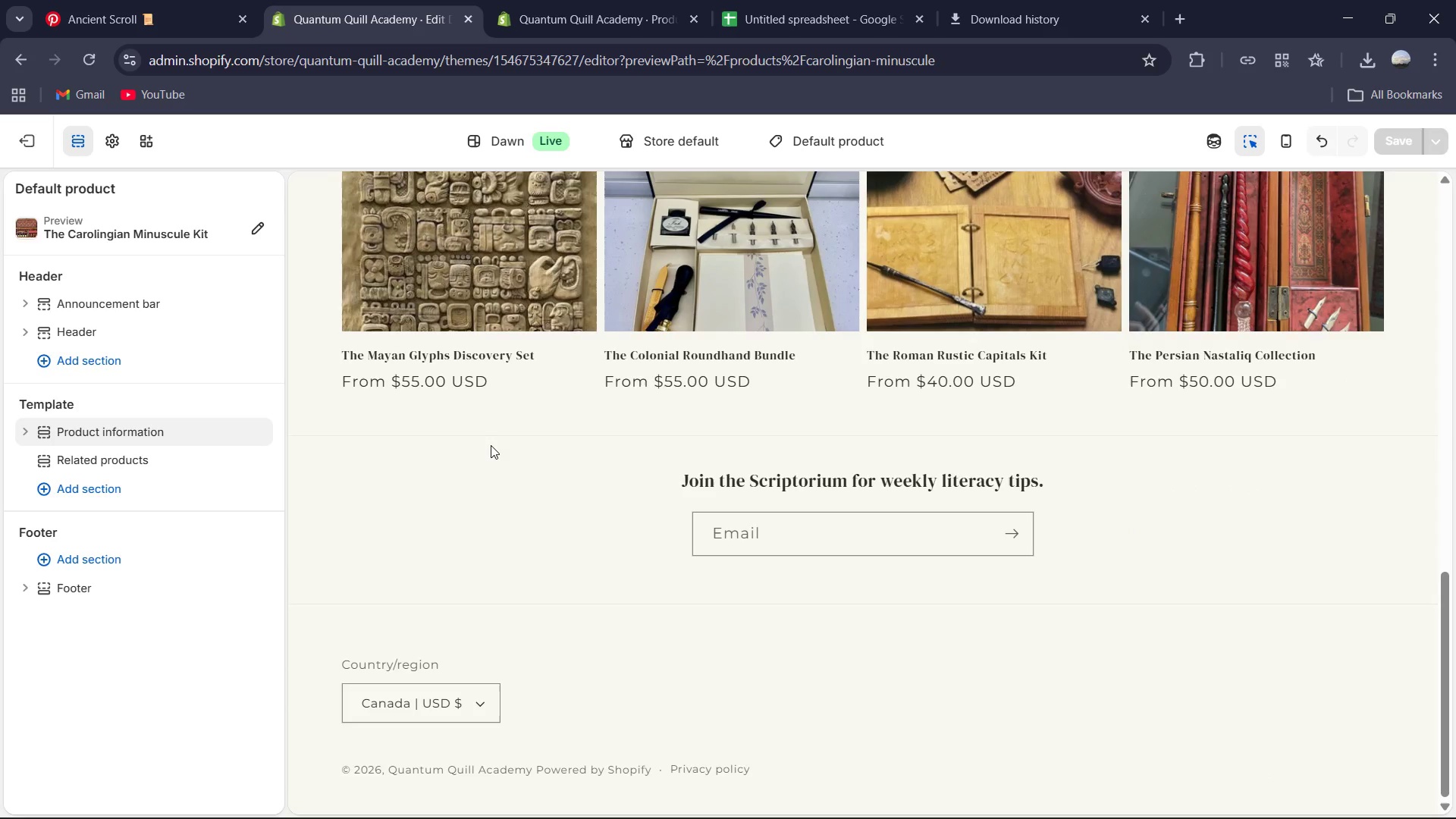 
scroll: coordinate [413, 366], scroll_direction: up, amount: 24.0
 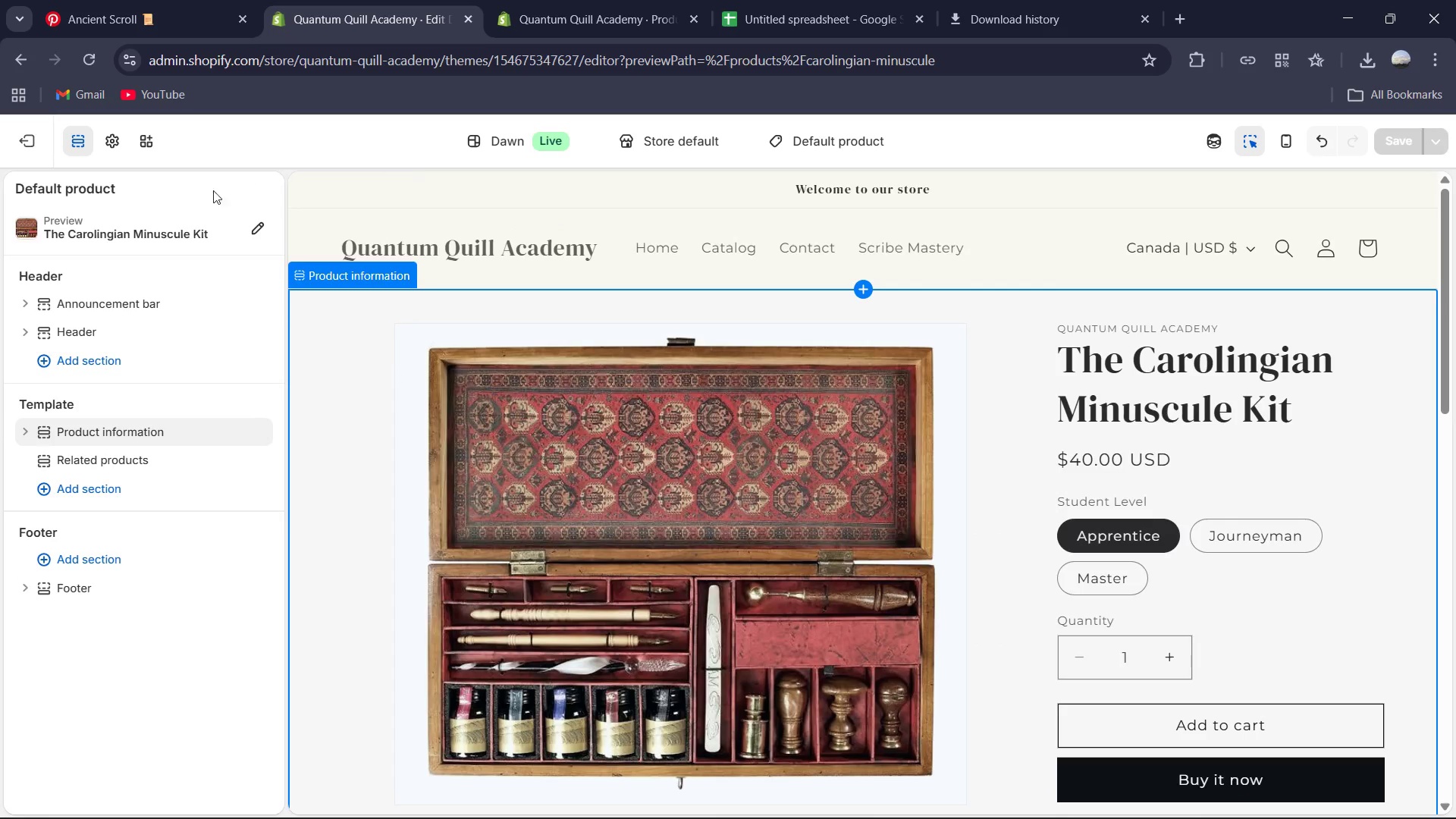 
mouse_move([845, 195])
 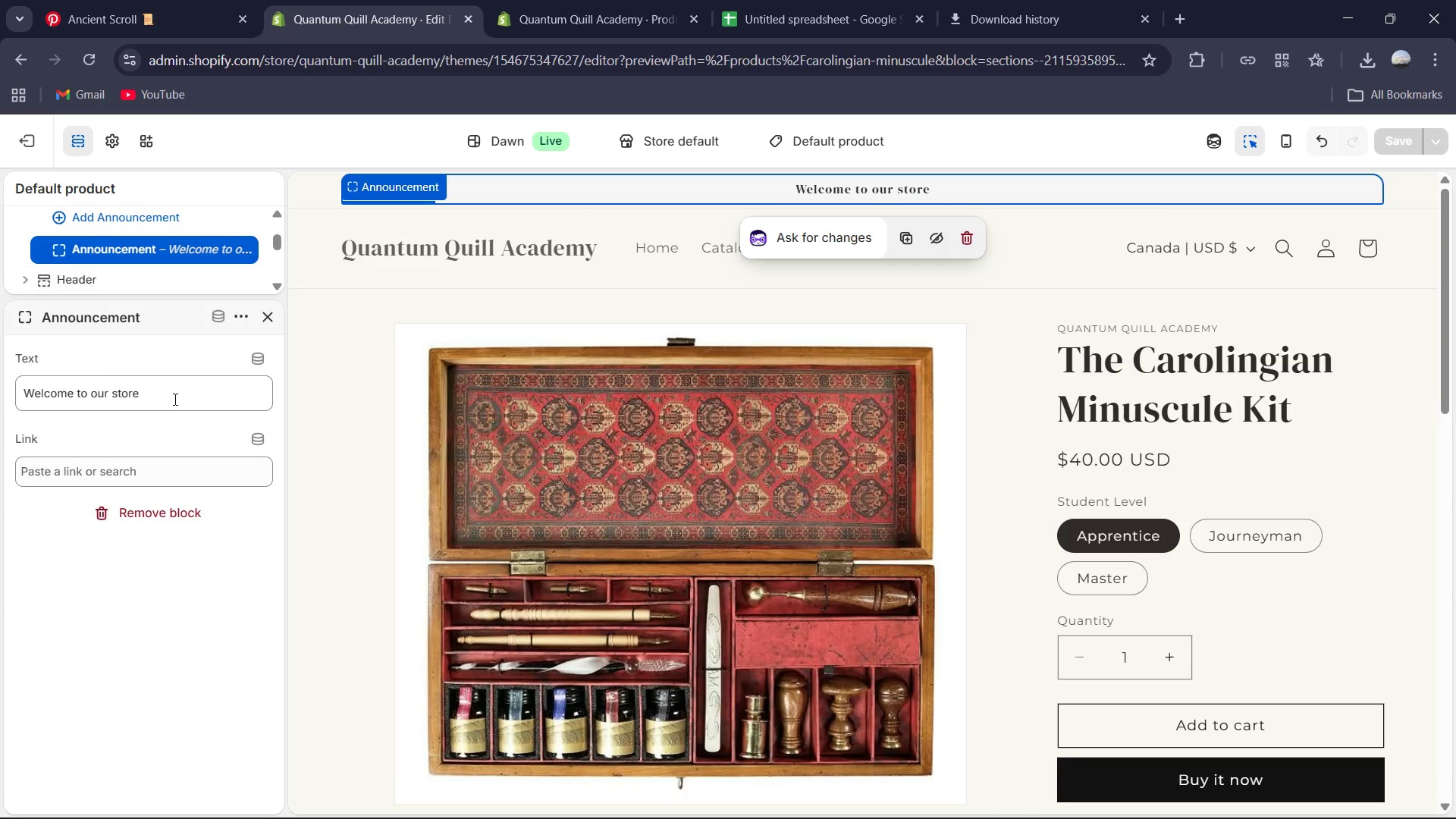 
left_click([166, 388])
 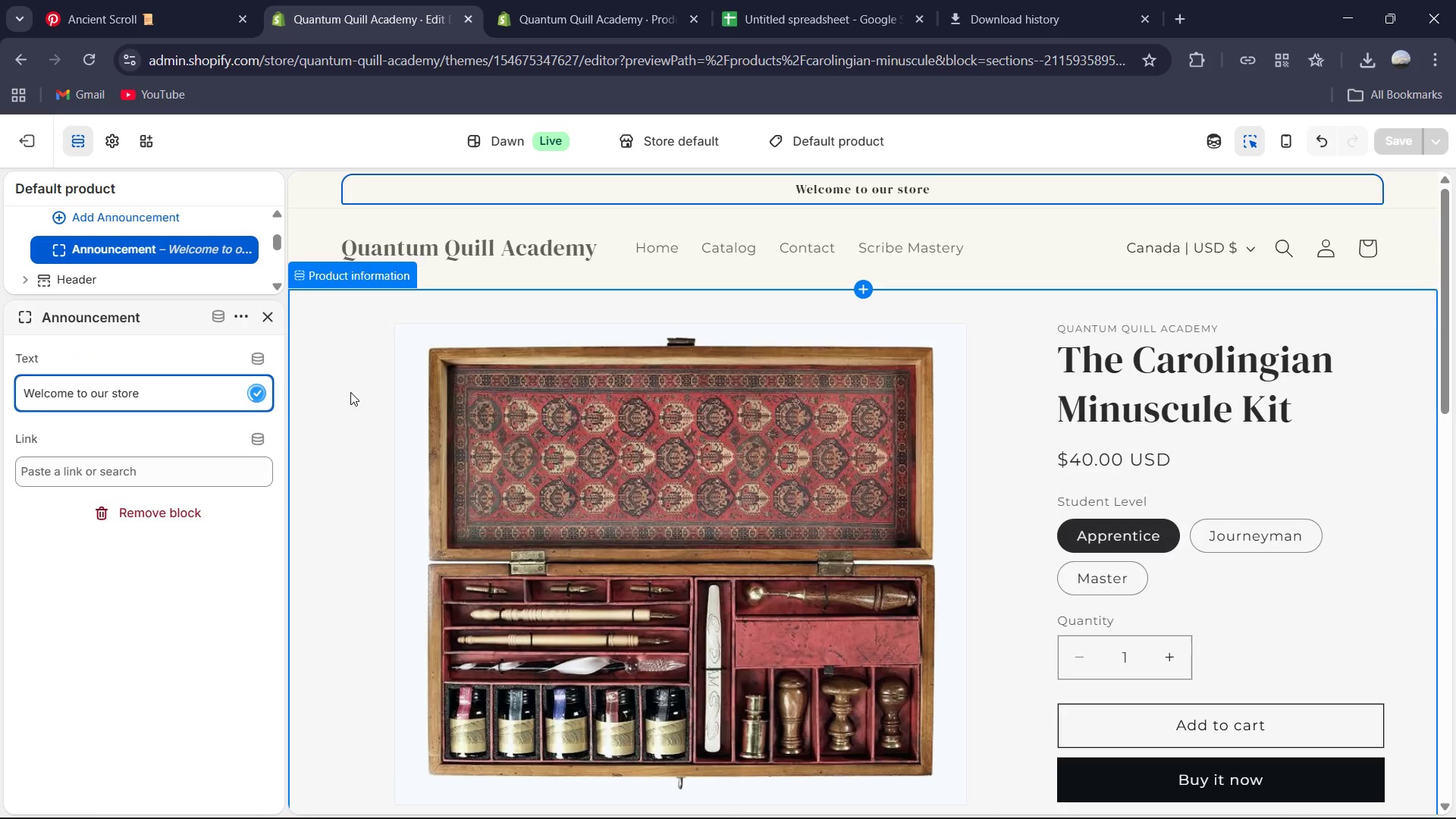 
key(Backspace)
key(Backspace)
key(Backspace)
key(Backspace)
key(Backspace)
key(Backspace)
key(Backspace)
key(Backspace)
key(Backspace)
type(Quantum W)
key(Backspace)
type(Quill Academy )
 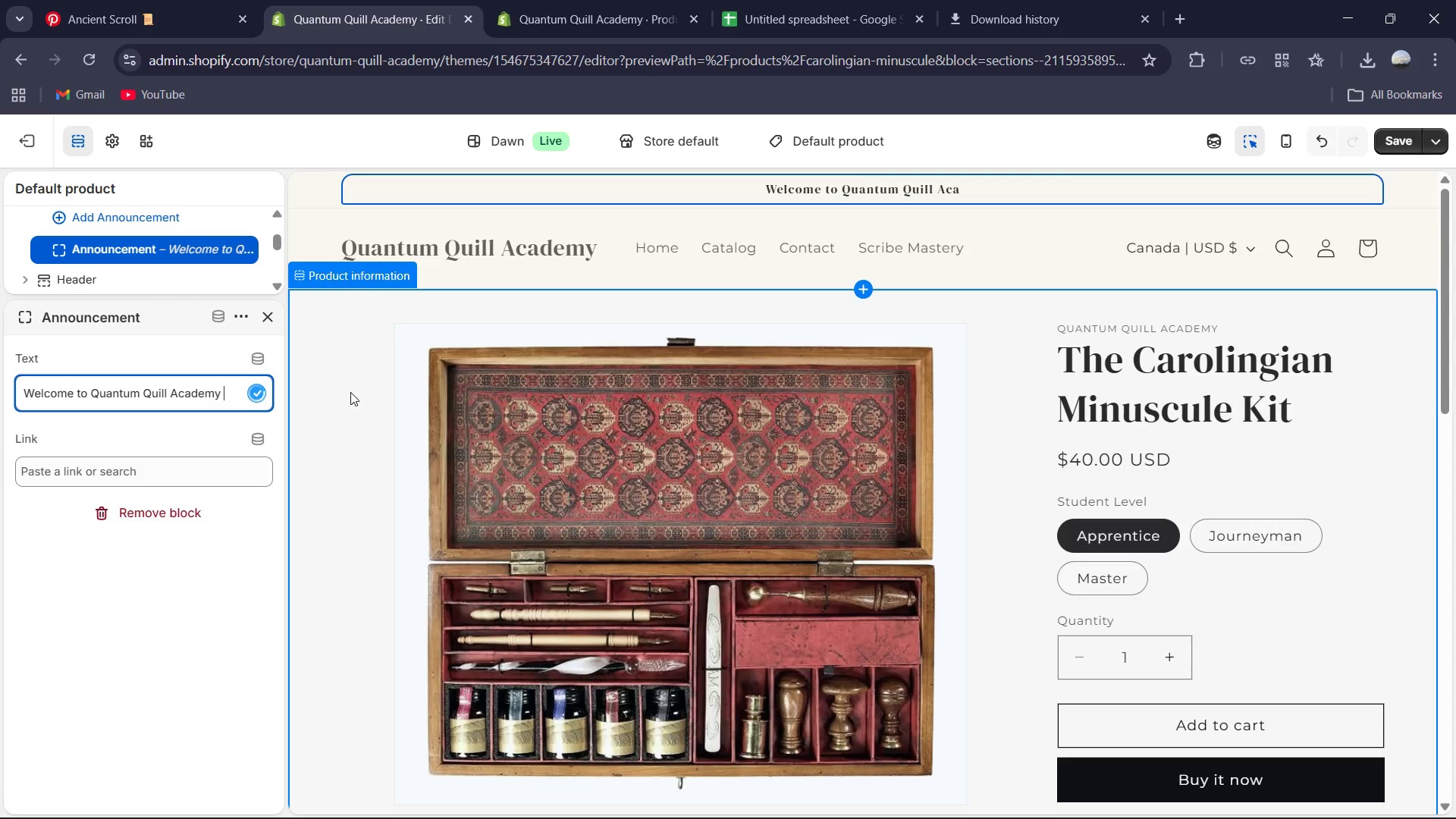 
wait(6.66)
 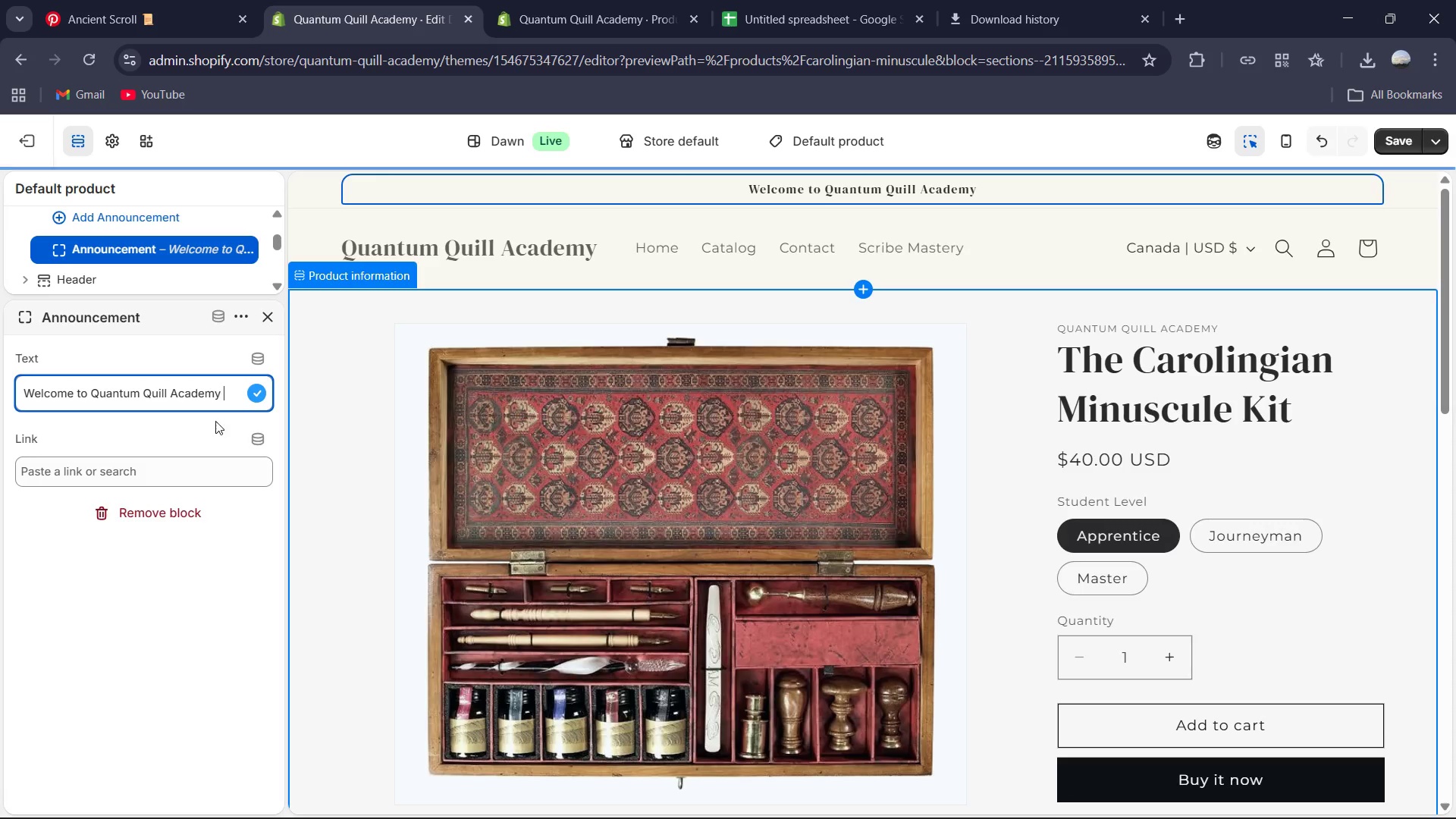 
left_click([1387, 136])
 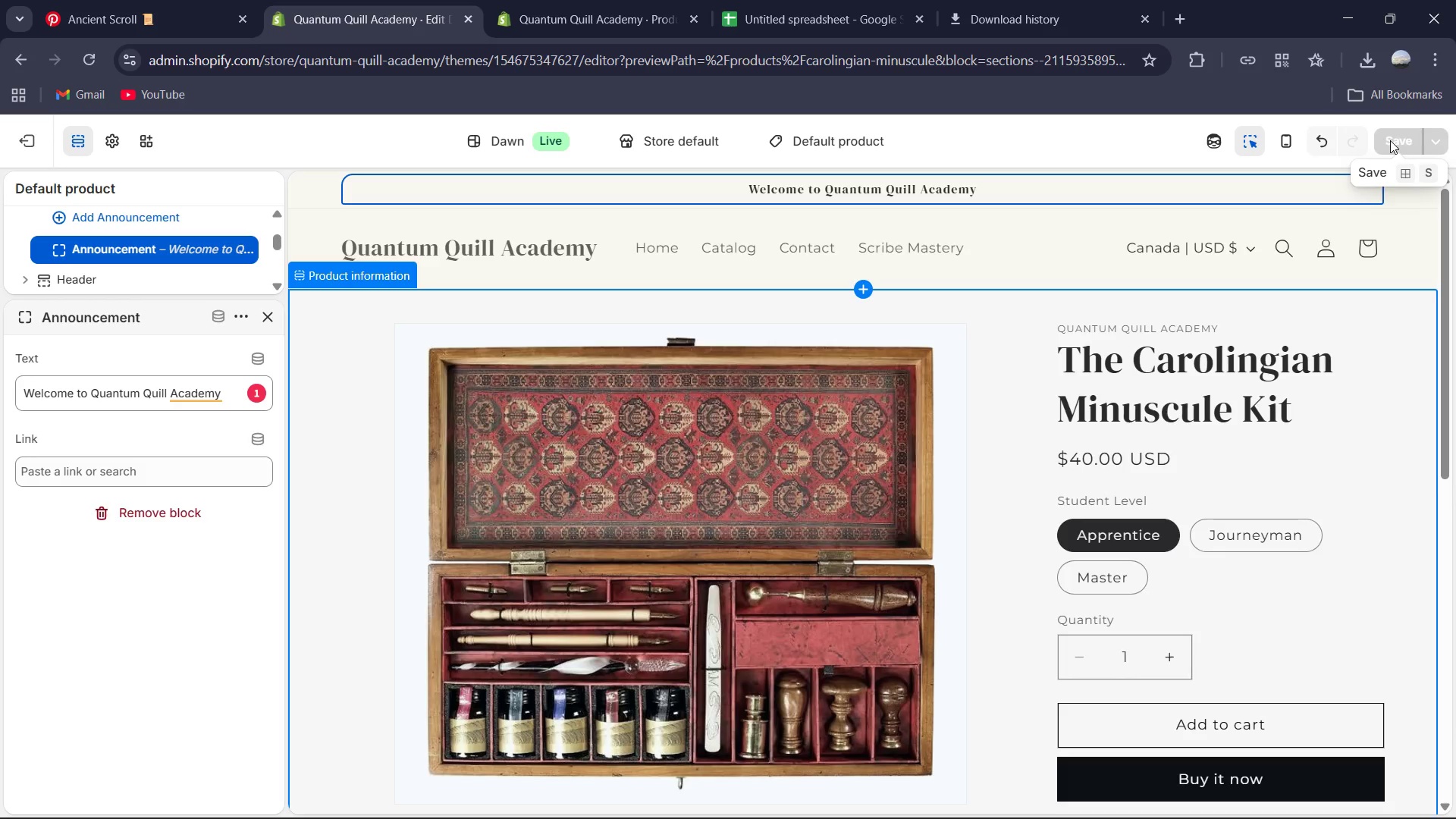 
wait(17.23)
 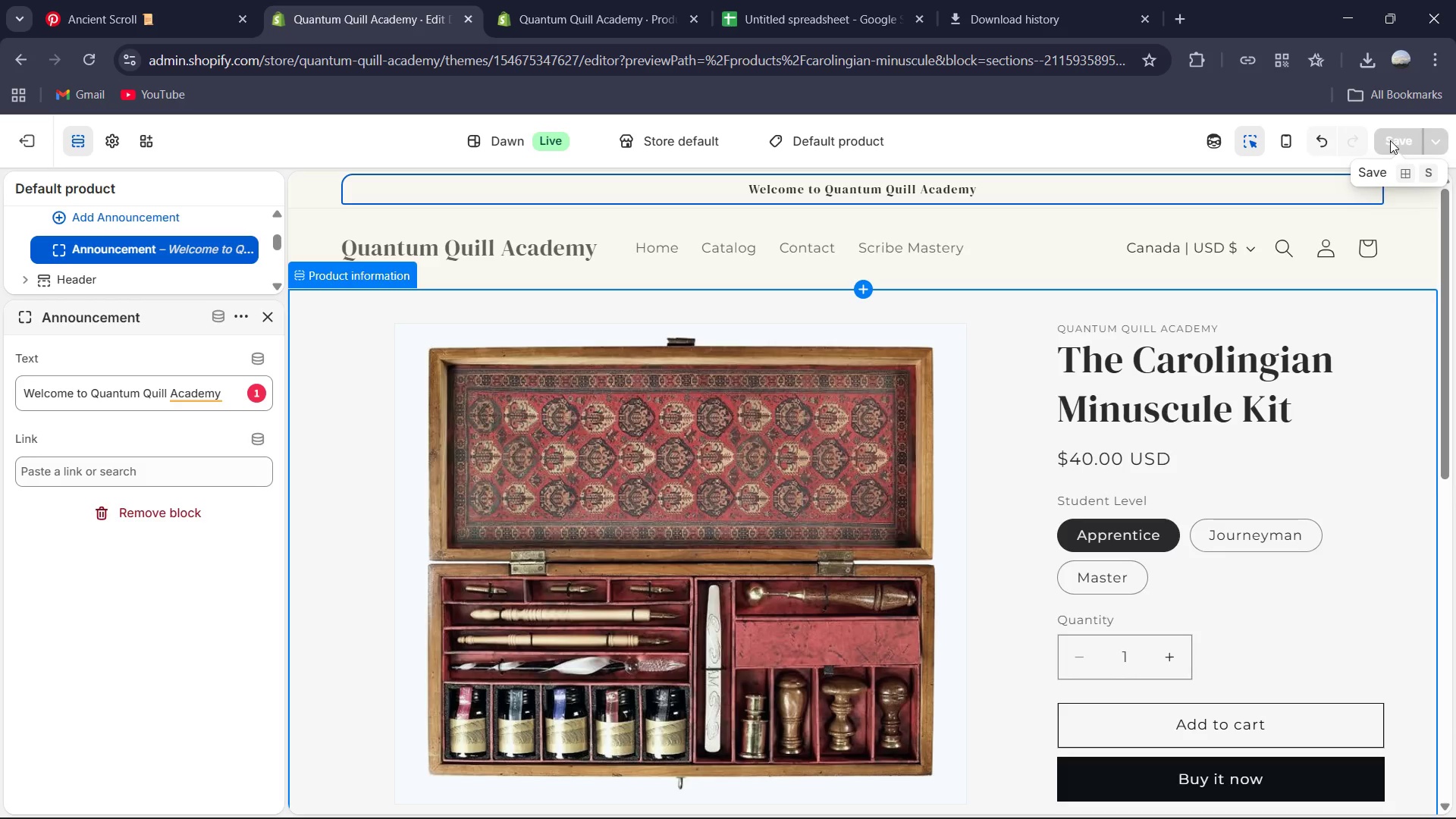 
left_click([215, 519])
 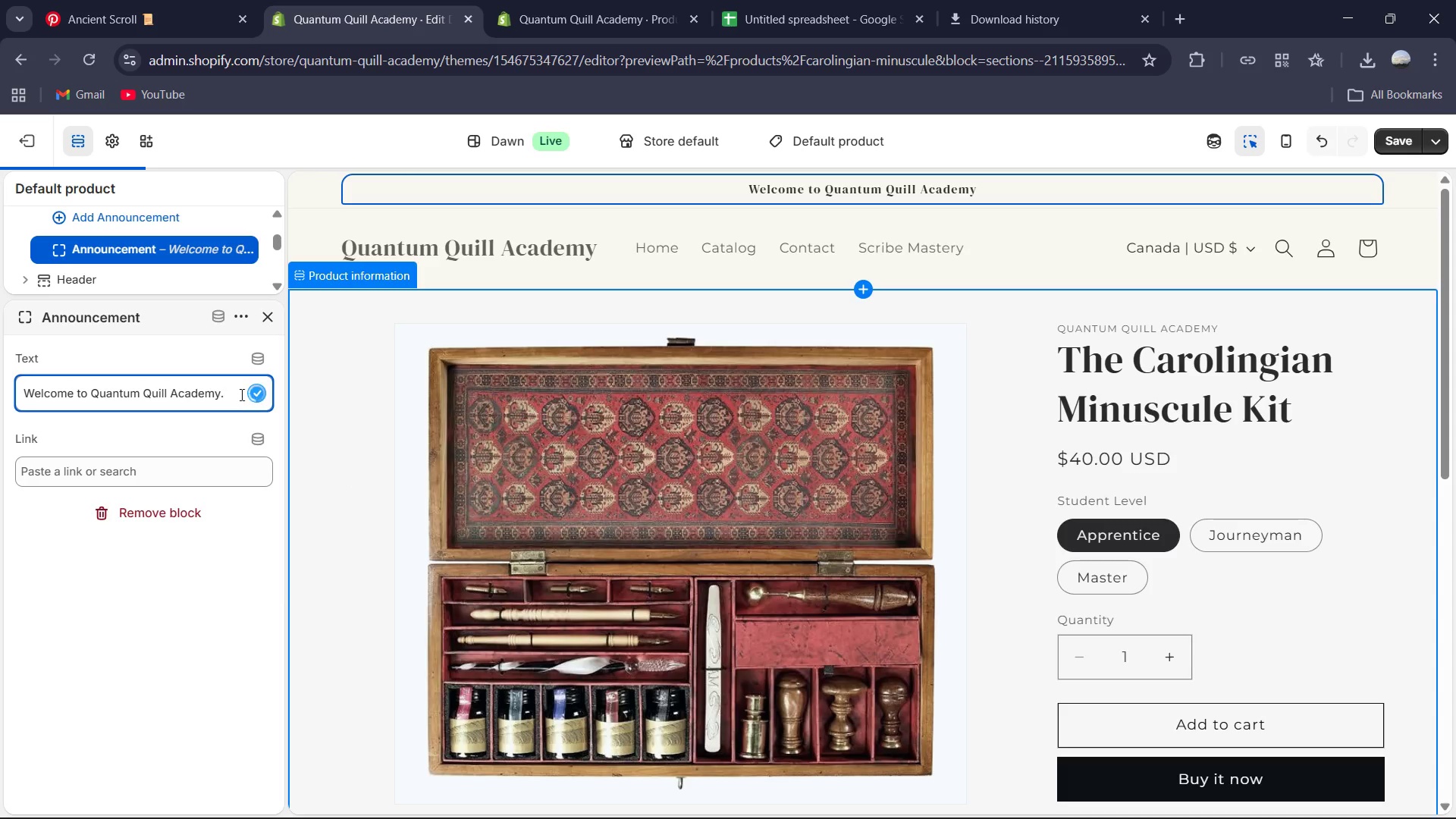 
key(Backspace)
 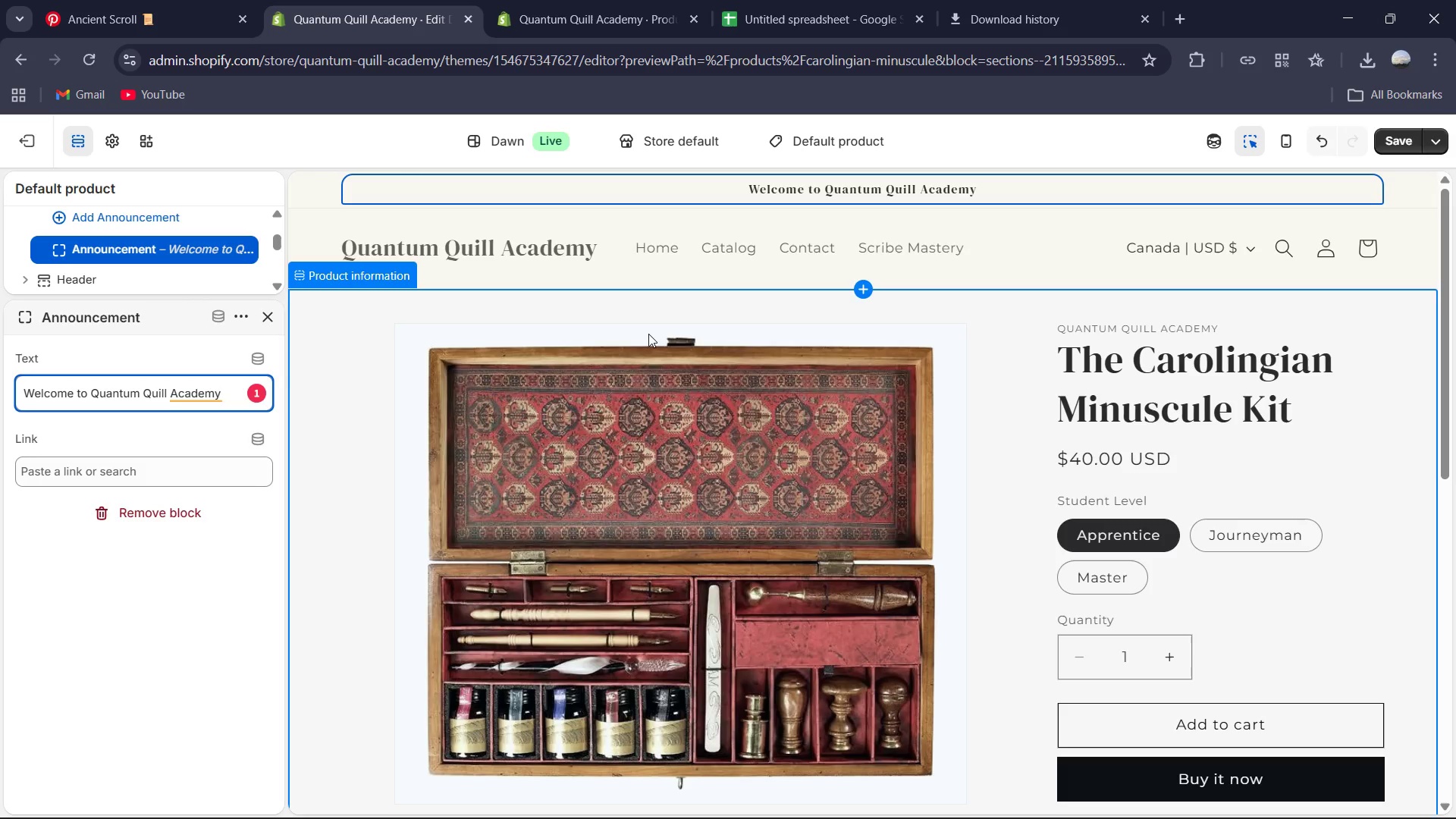 
wait(15.52)
 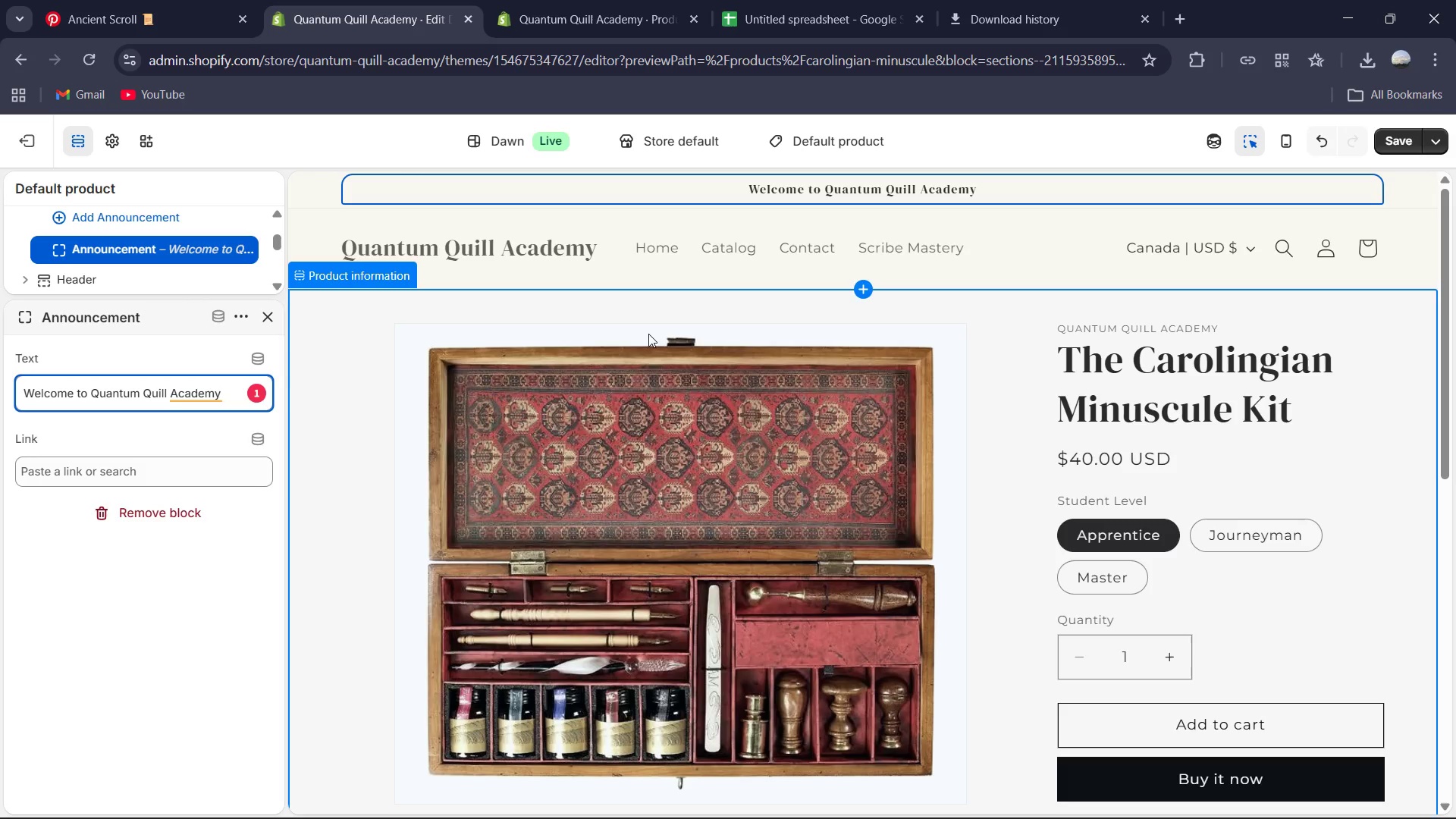 
mouse_move([1404, 140])
 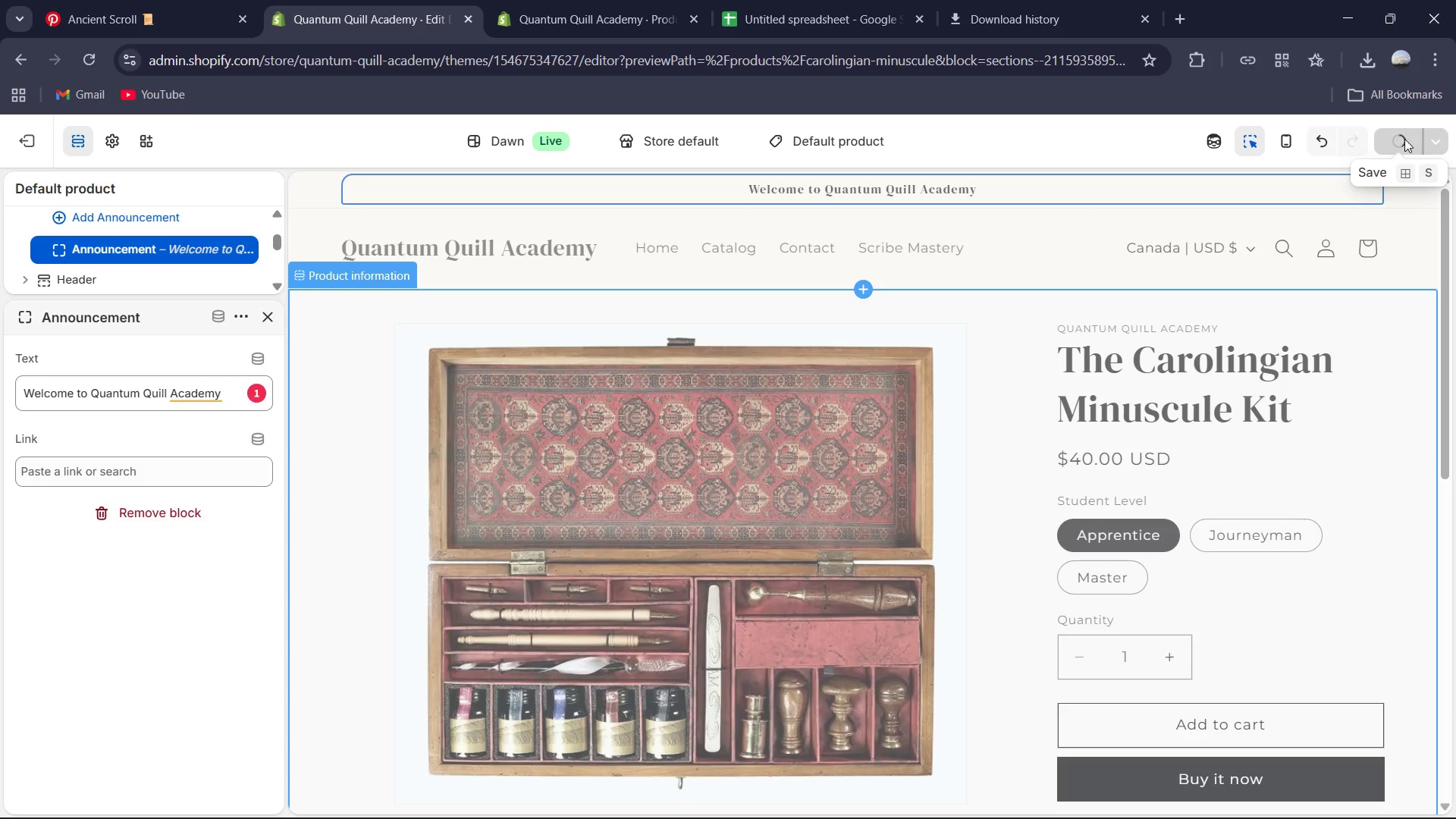 
mouse_move([1388, 144])
 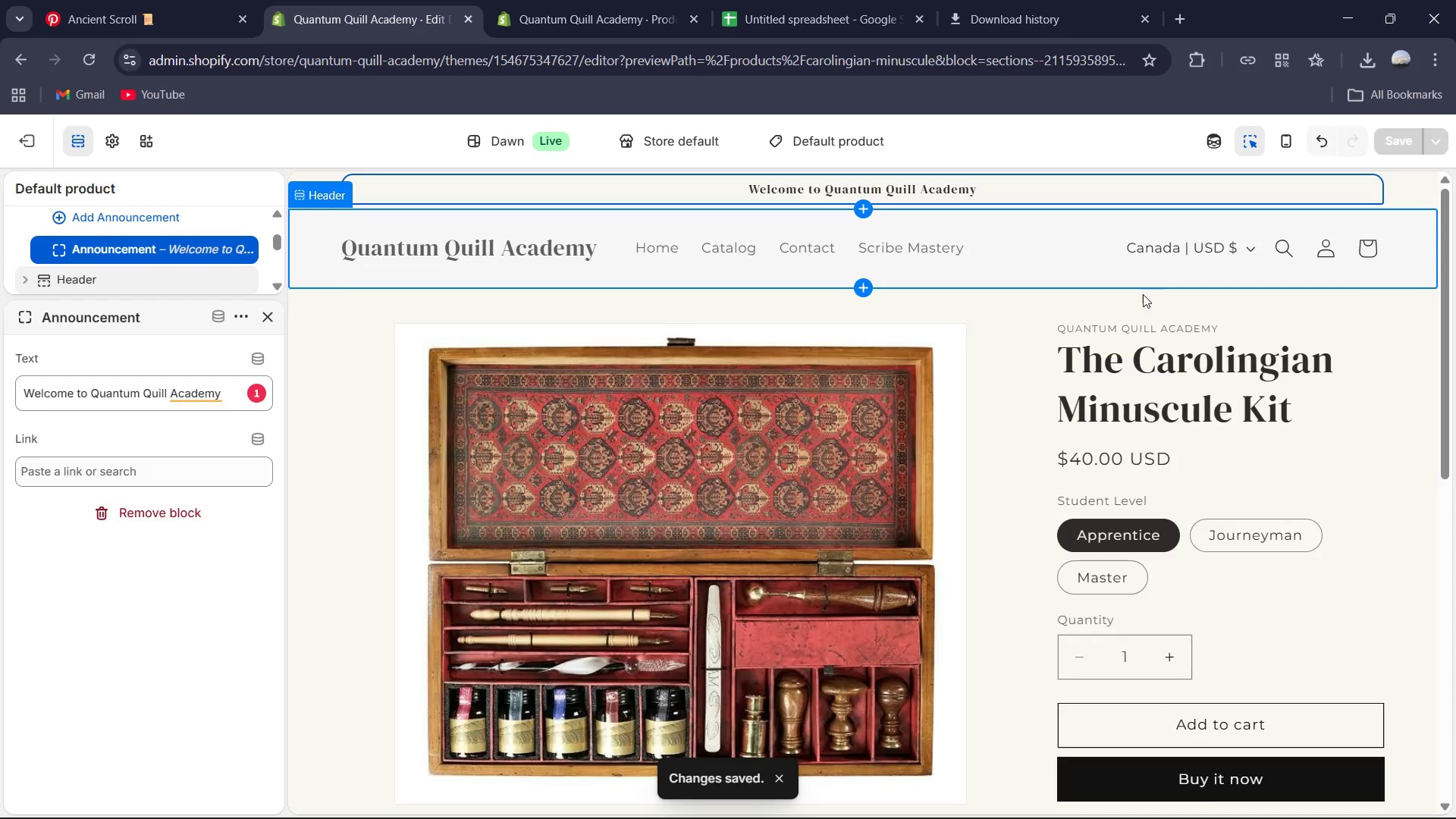 
scroll: coordinate [1212, 516], scroll_direction: down, amount: 3.0
 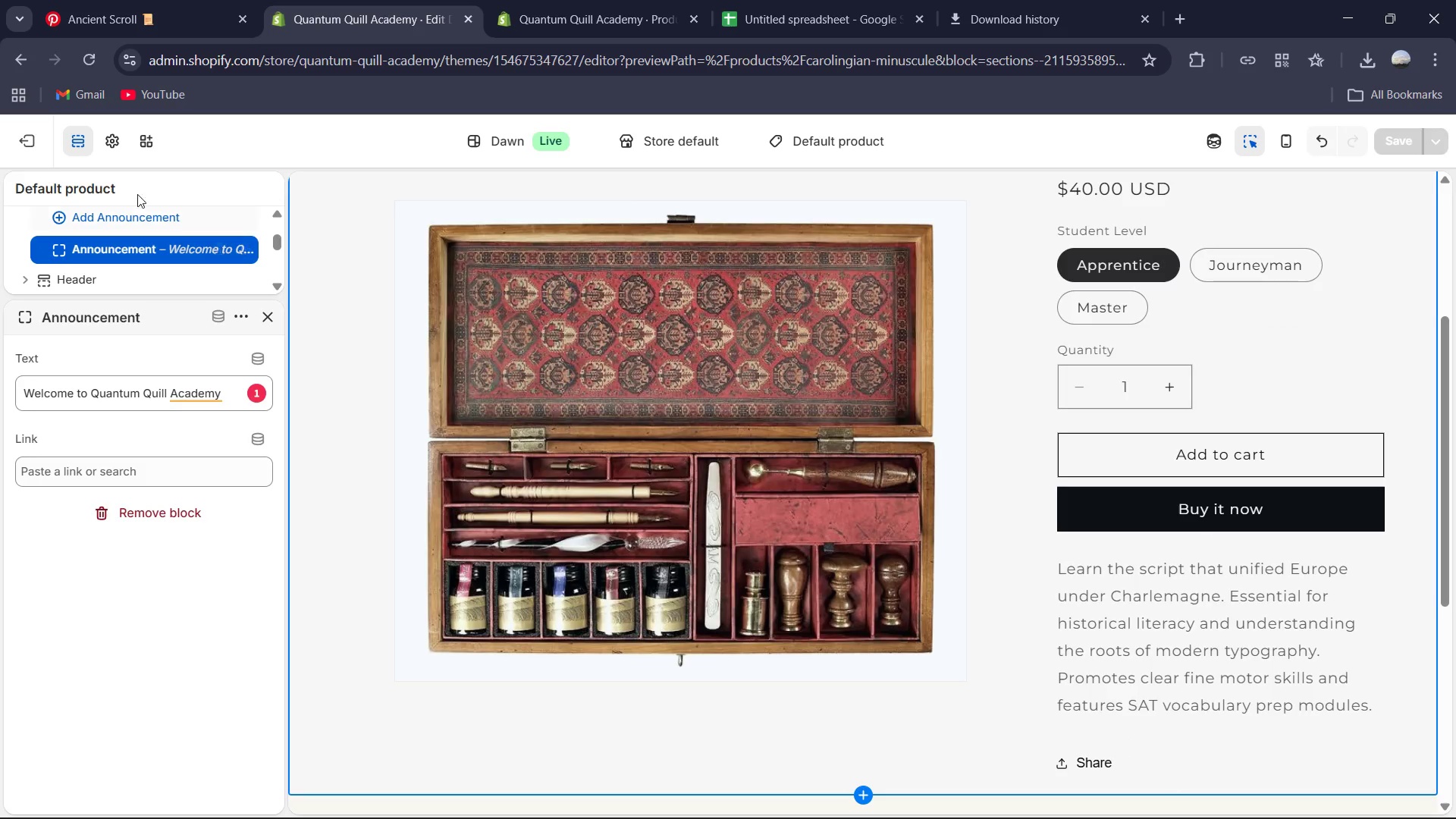 
left_click([30, 150])
 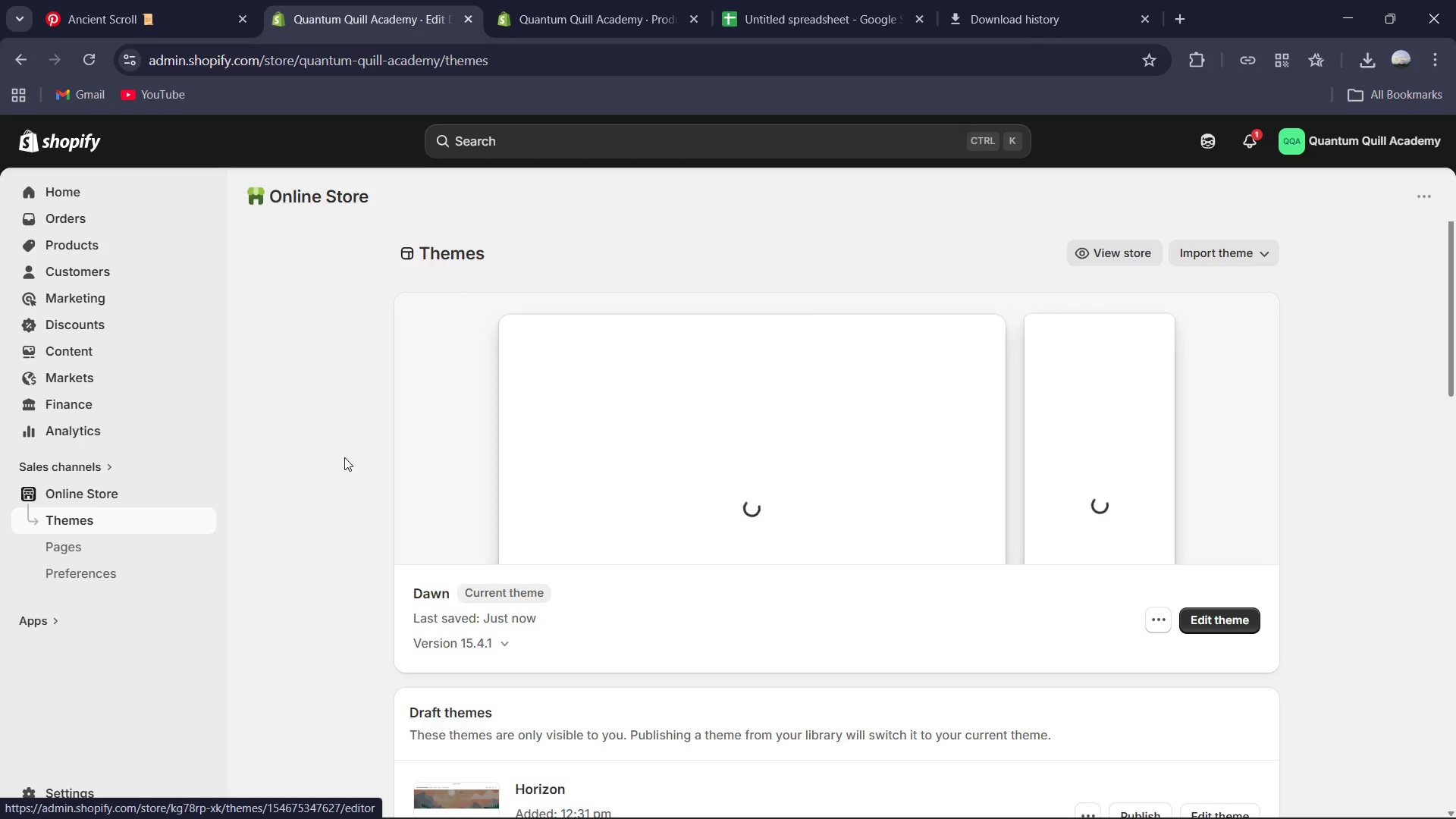 
wait(6.53)
 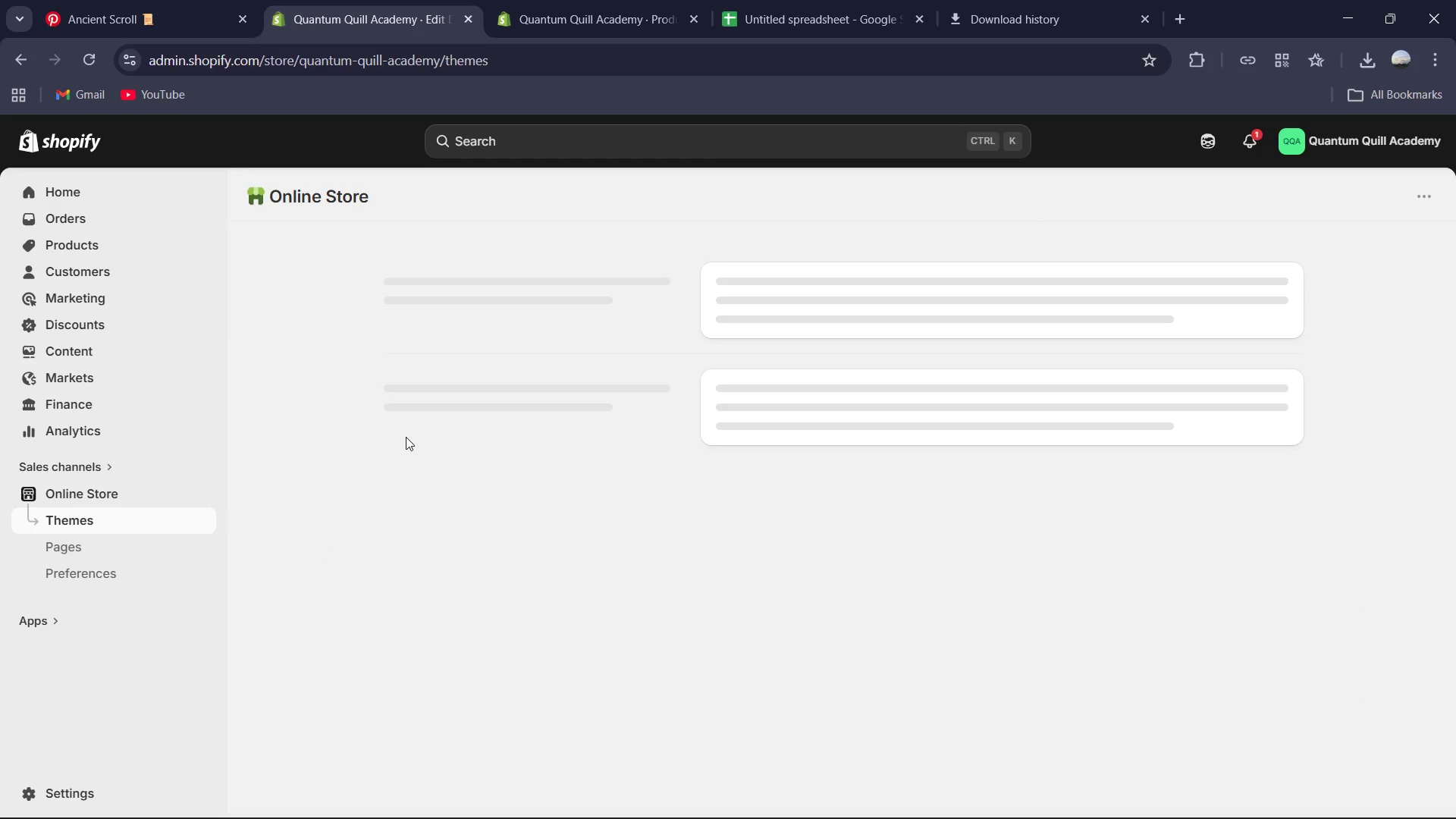 
left_click([209, 497])
 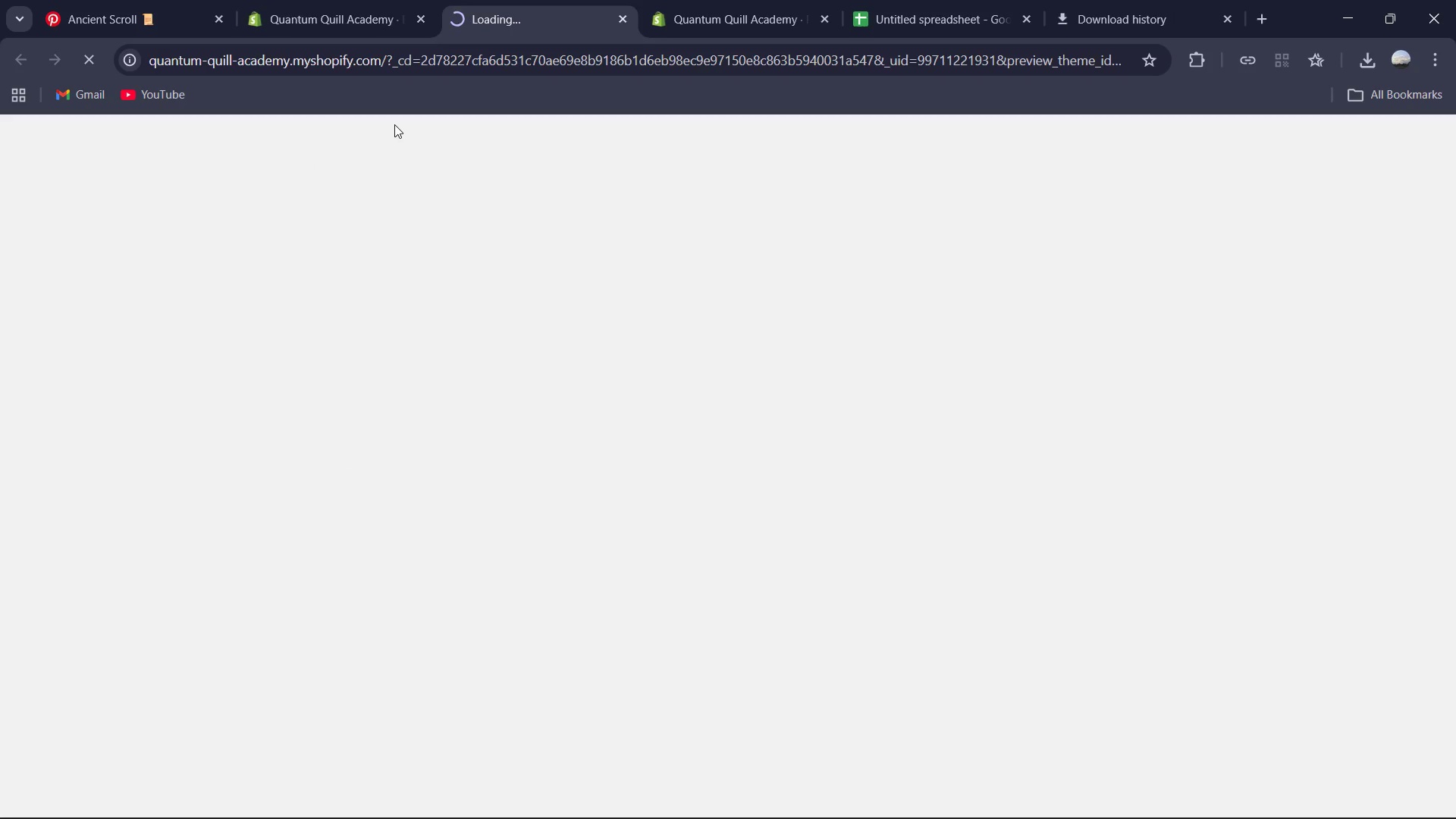 
left_click([716, 0])
 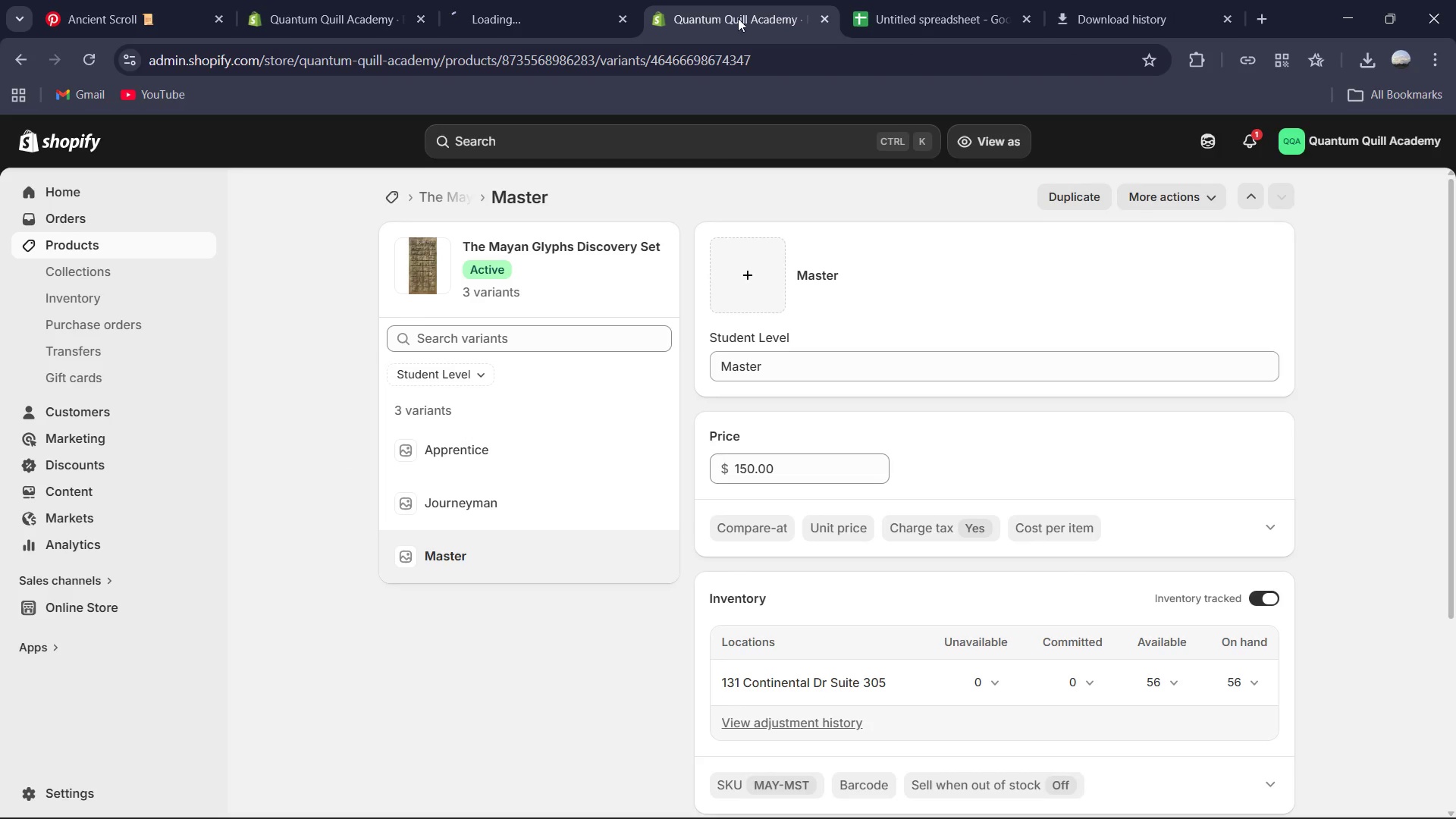 
left_click([921, 0])
 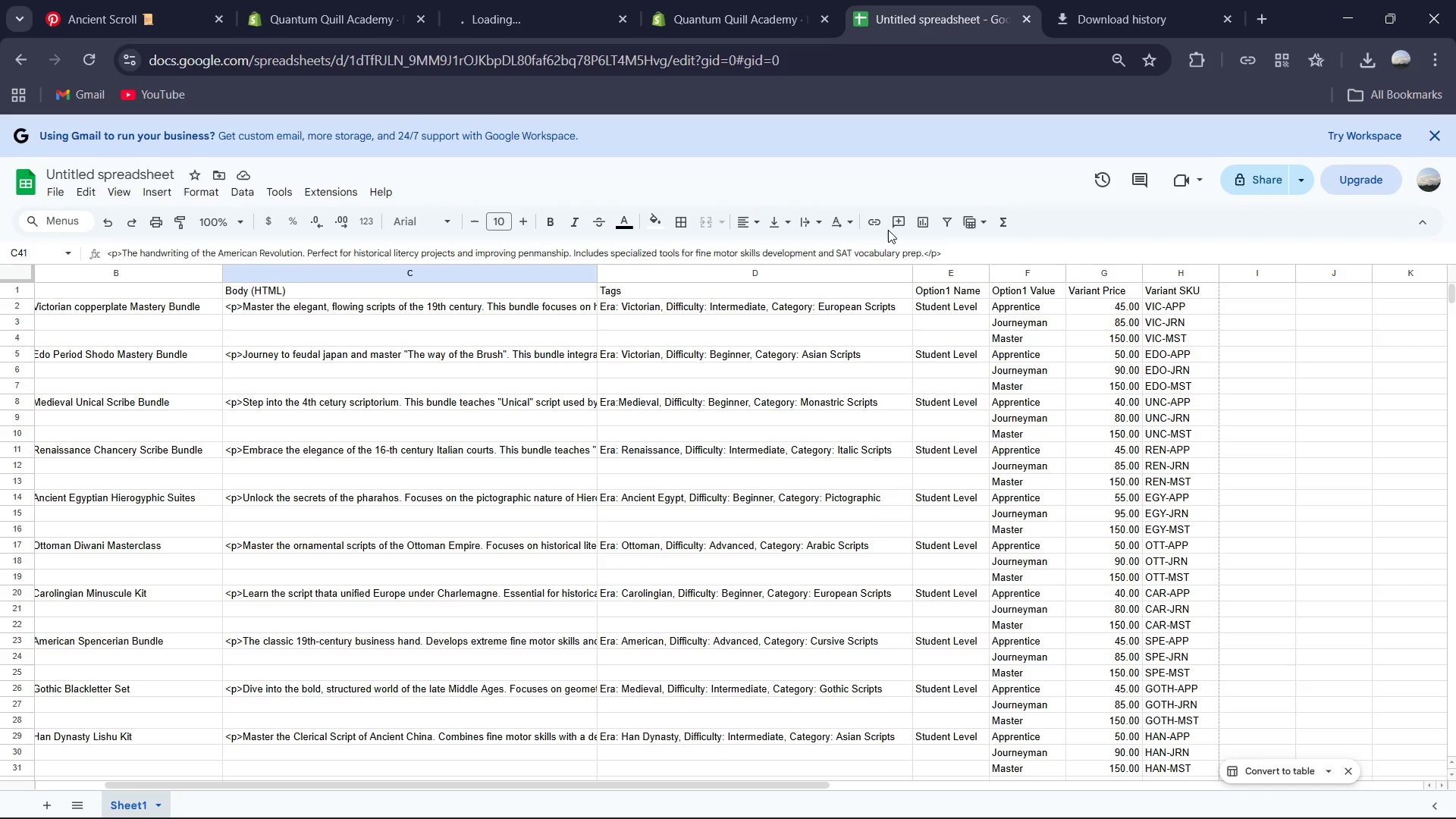 
scroll: coordinate [866, 403], scroll_direction: up, amount: 5.0
 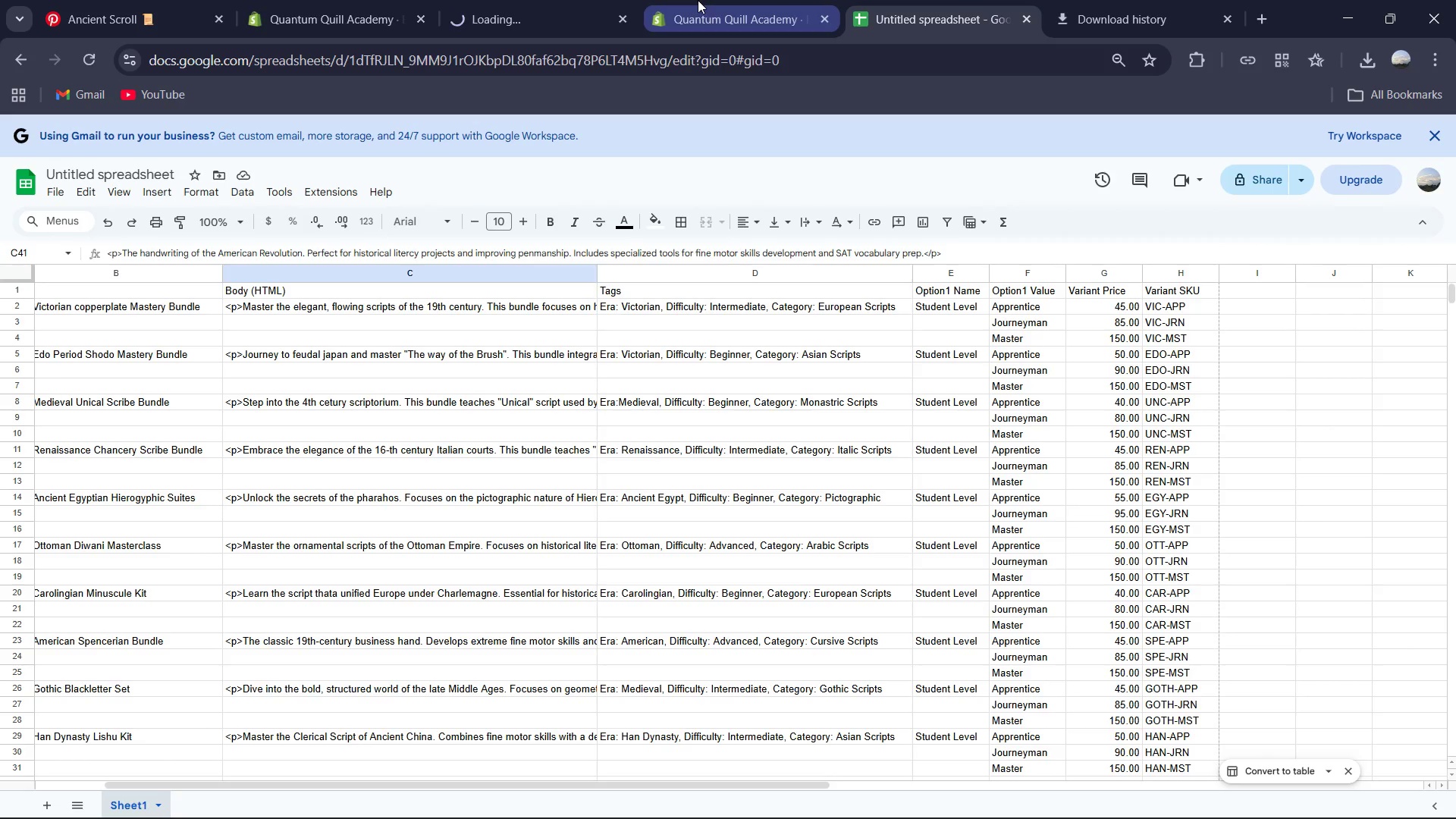 
left_click([698, 0])
 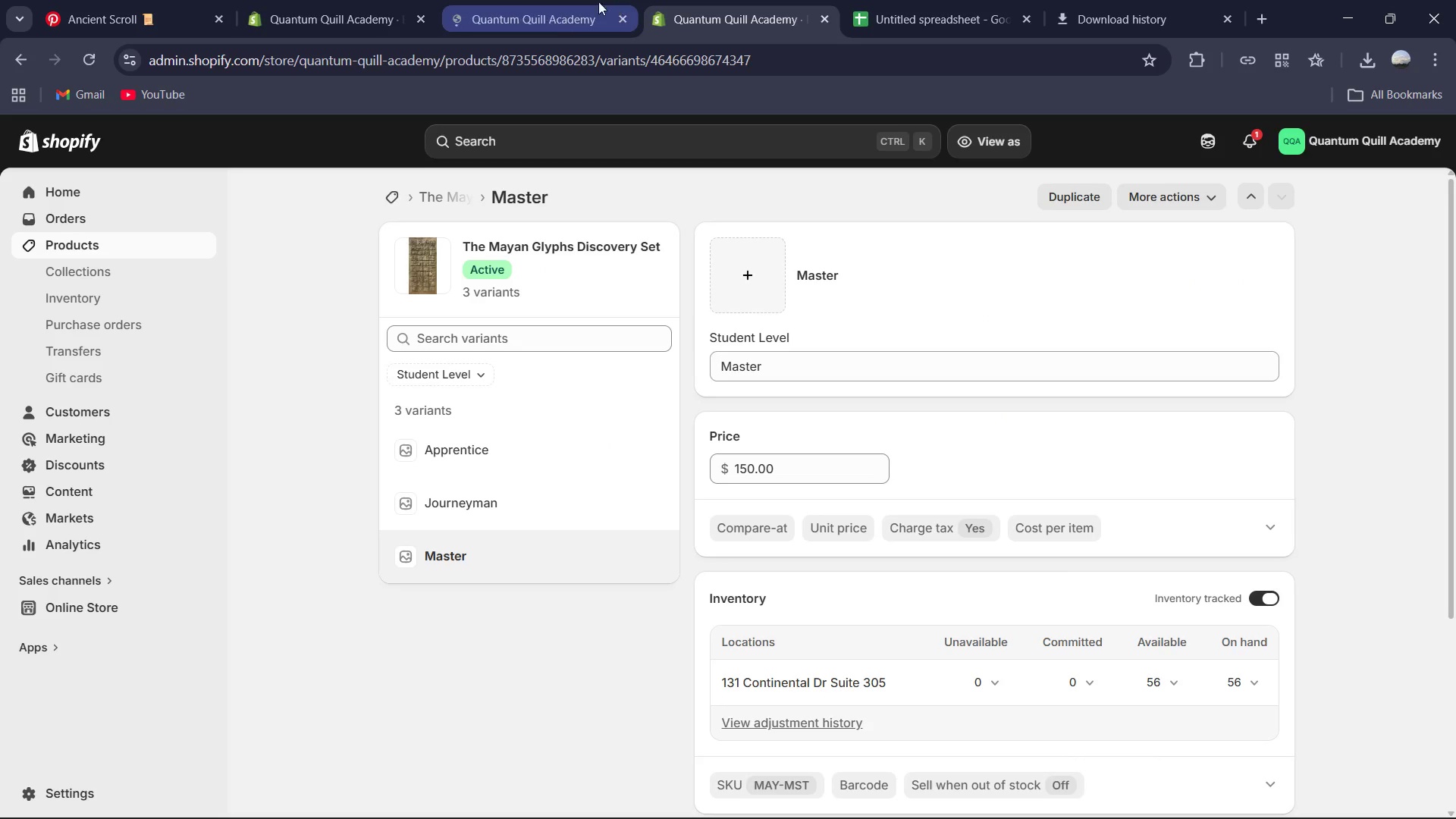 
left_click([558, 0])